 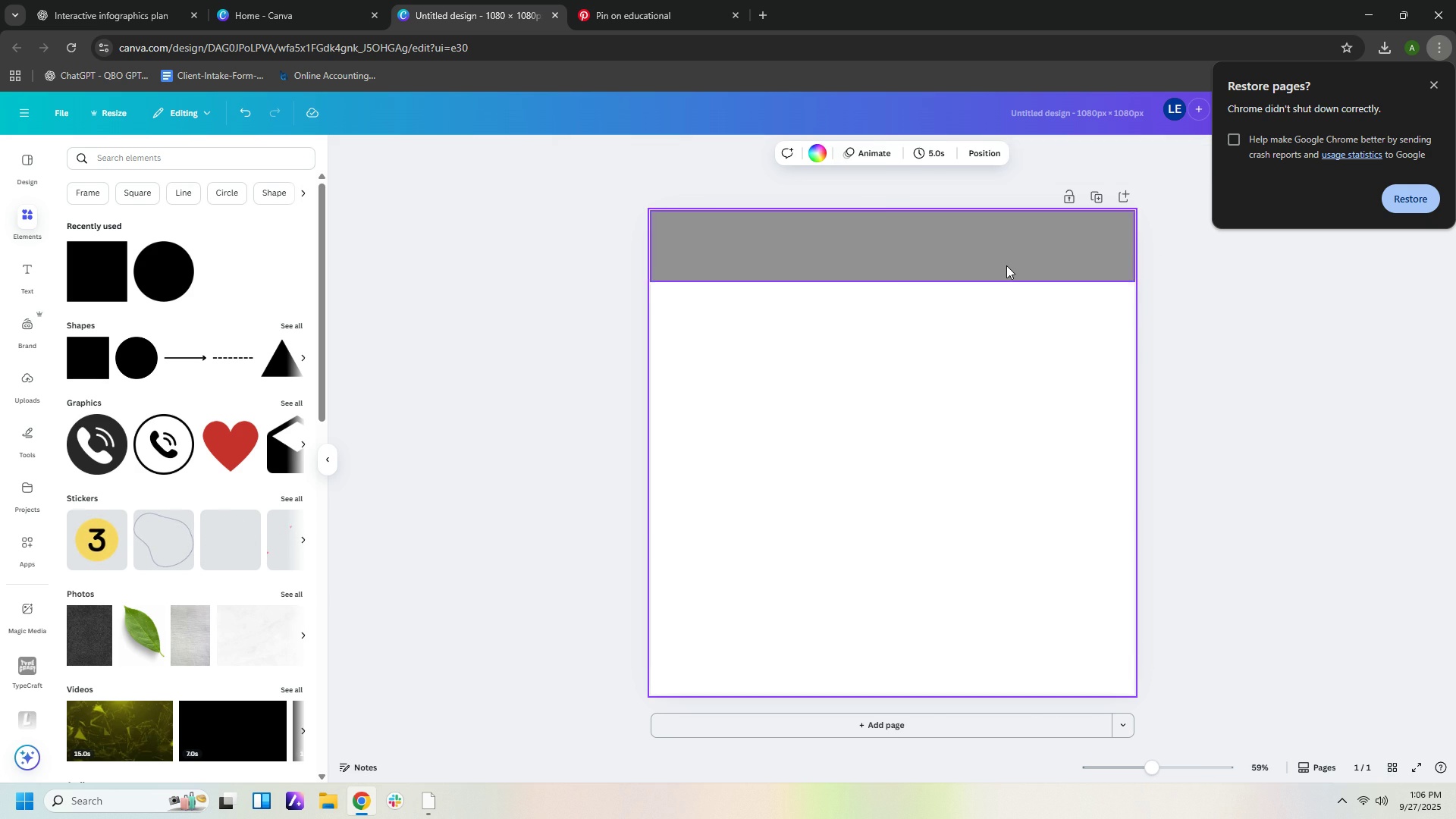 
left_click([1006, 264])
 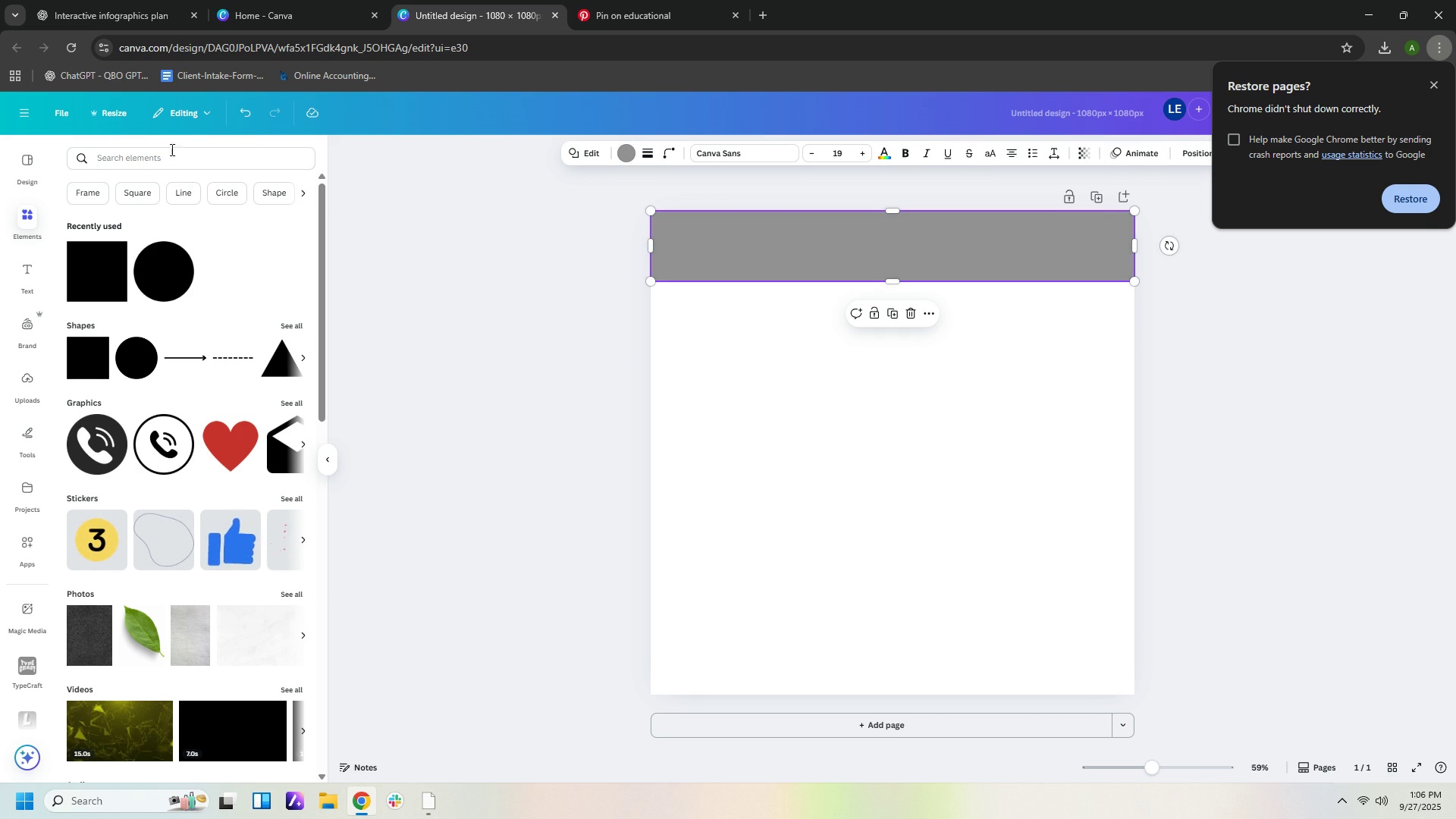 
wait(6.49)
 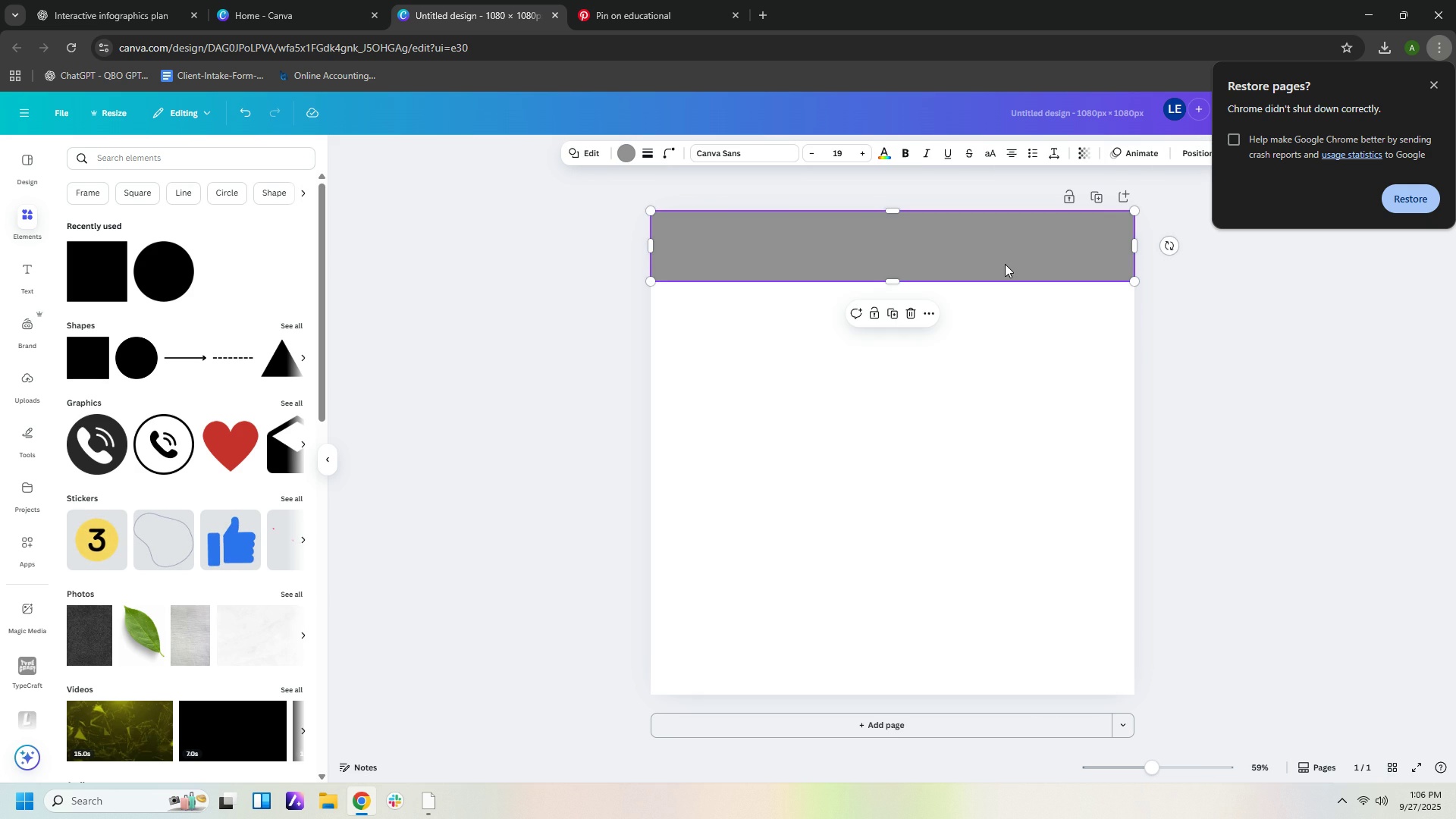 
left_click([623, 149])
 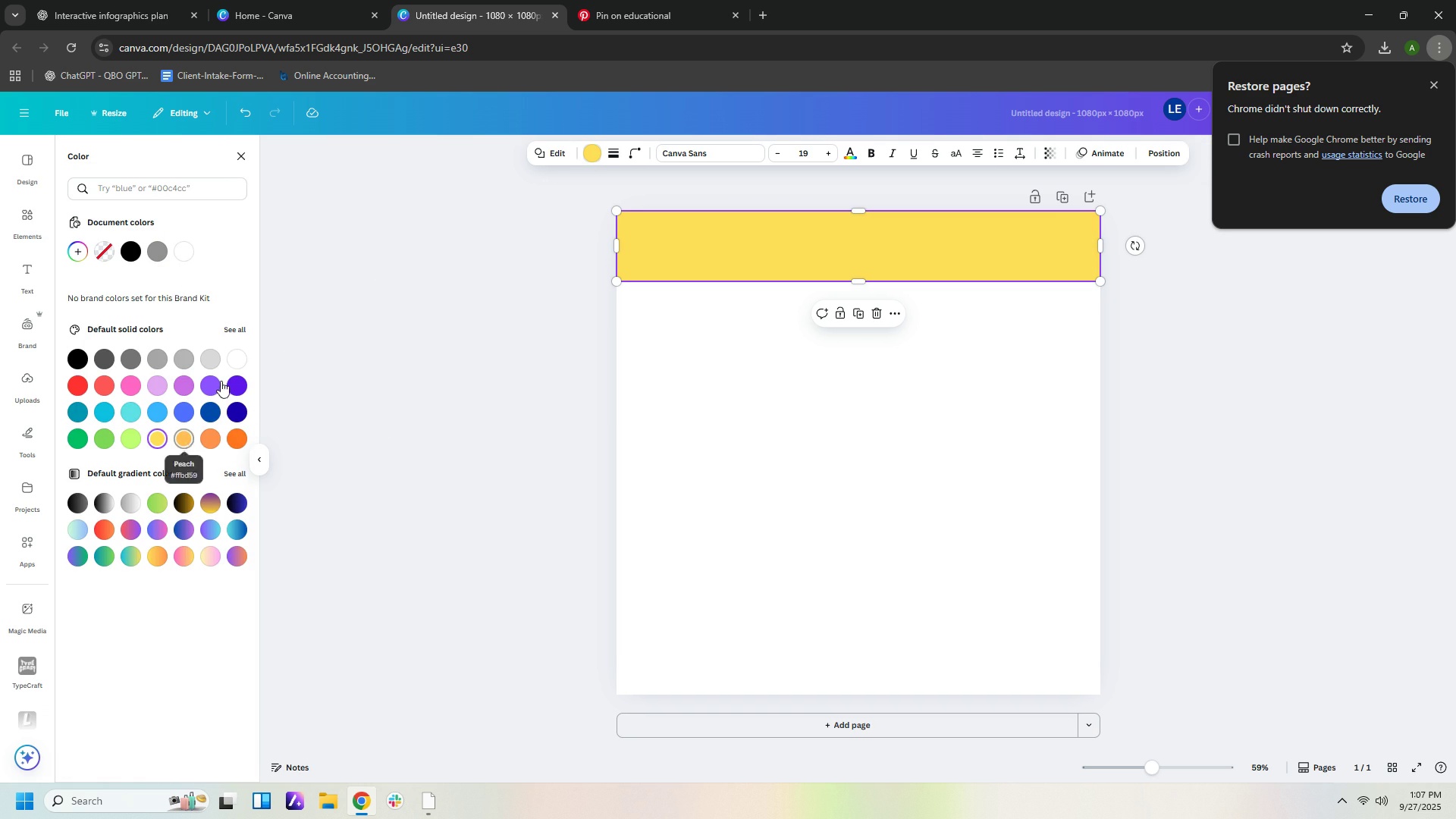 
left_click([243, 329])
 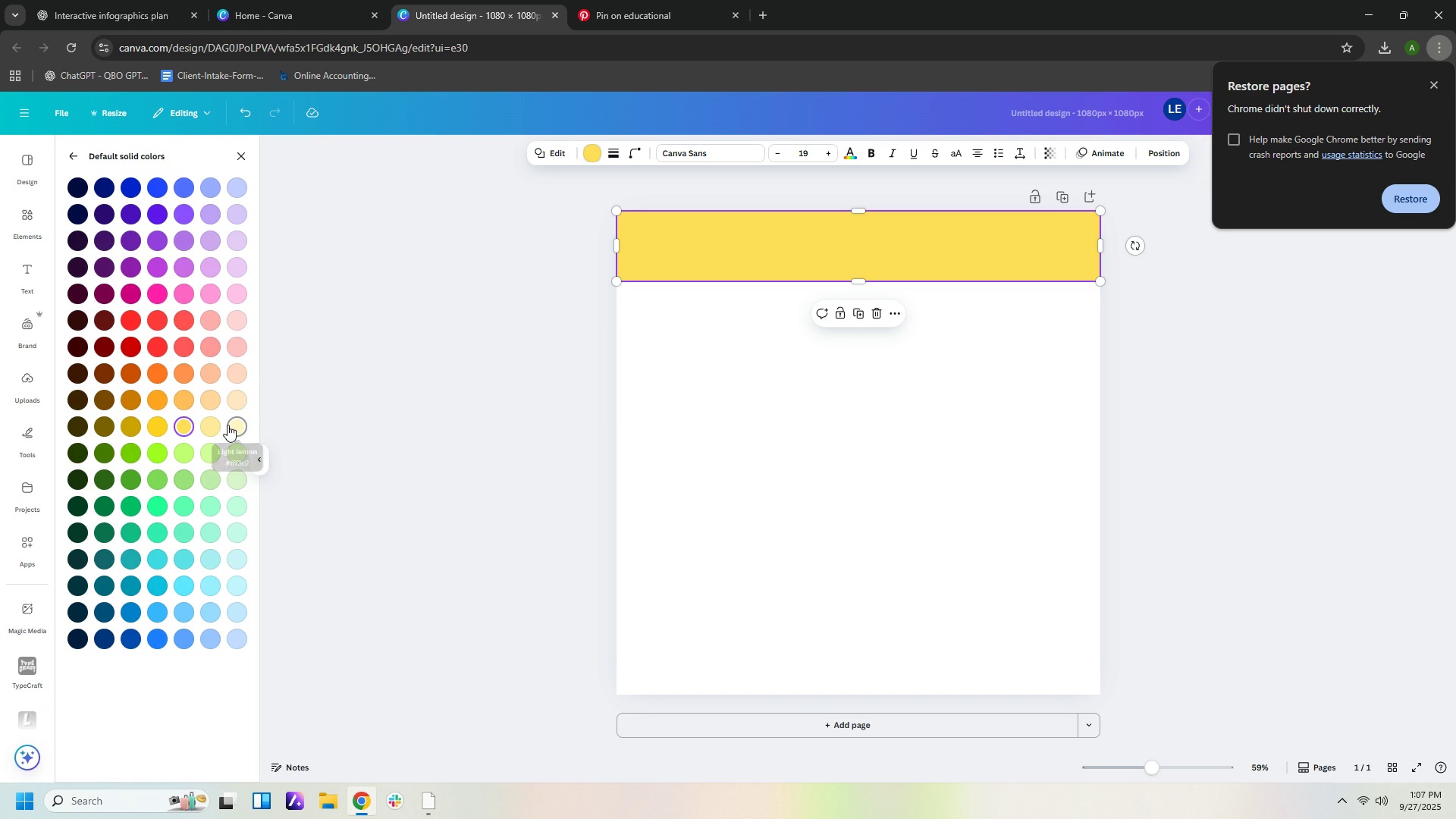 
left_click([233, 426])
 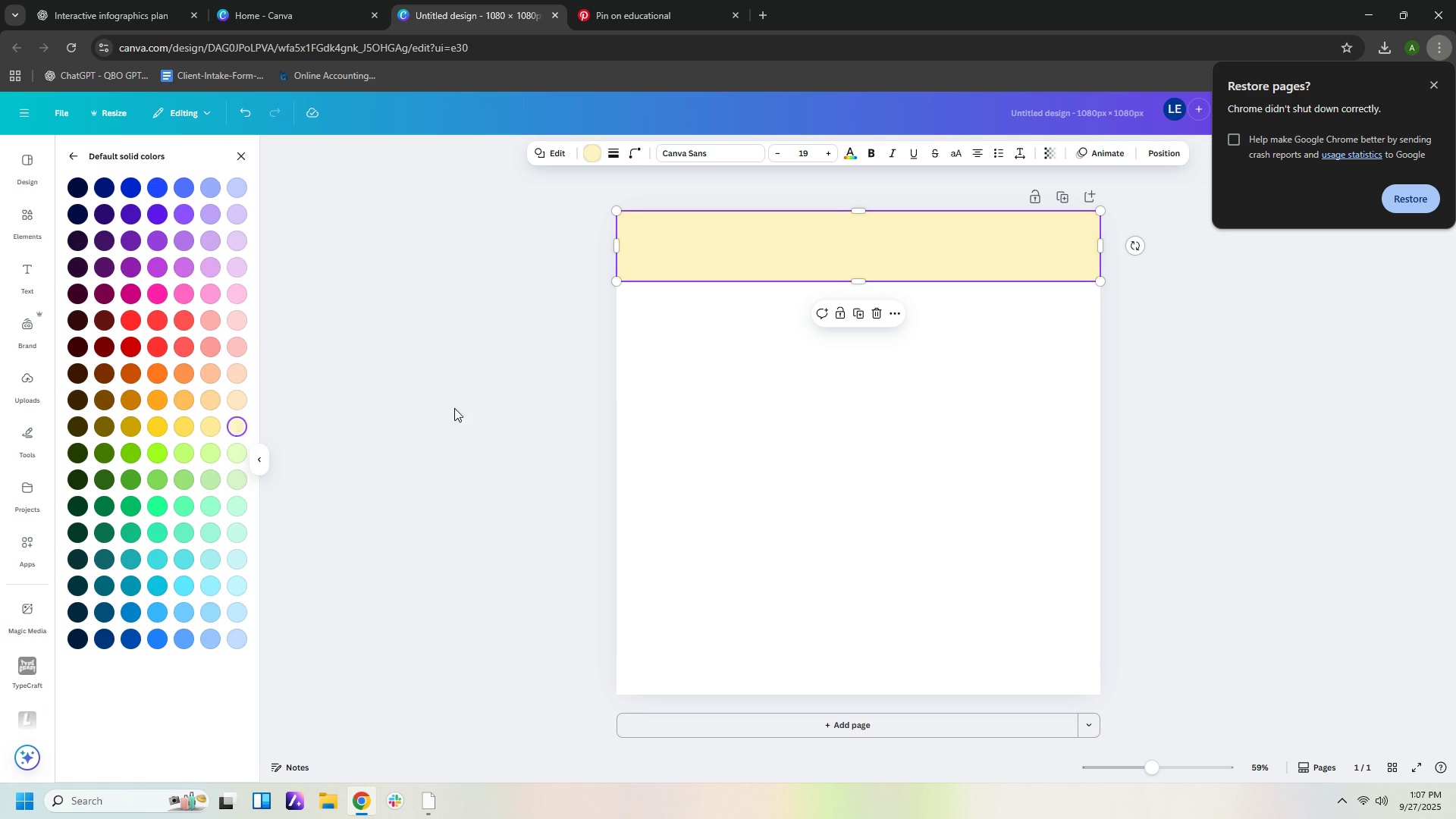 
left_click([454, 409])
 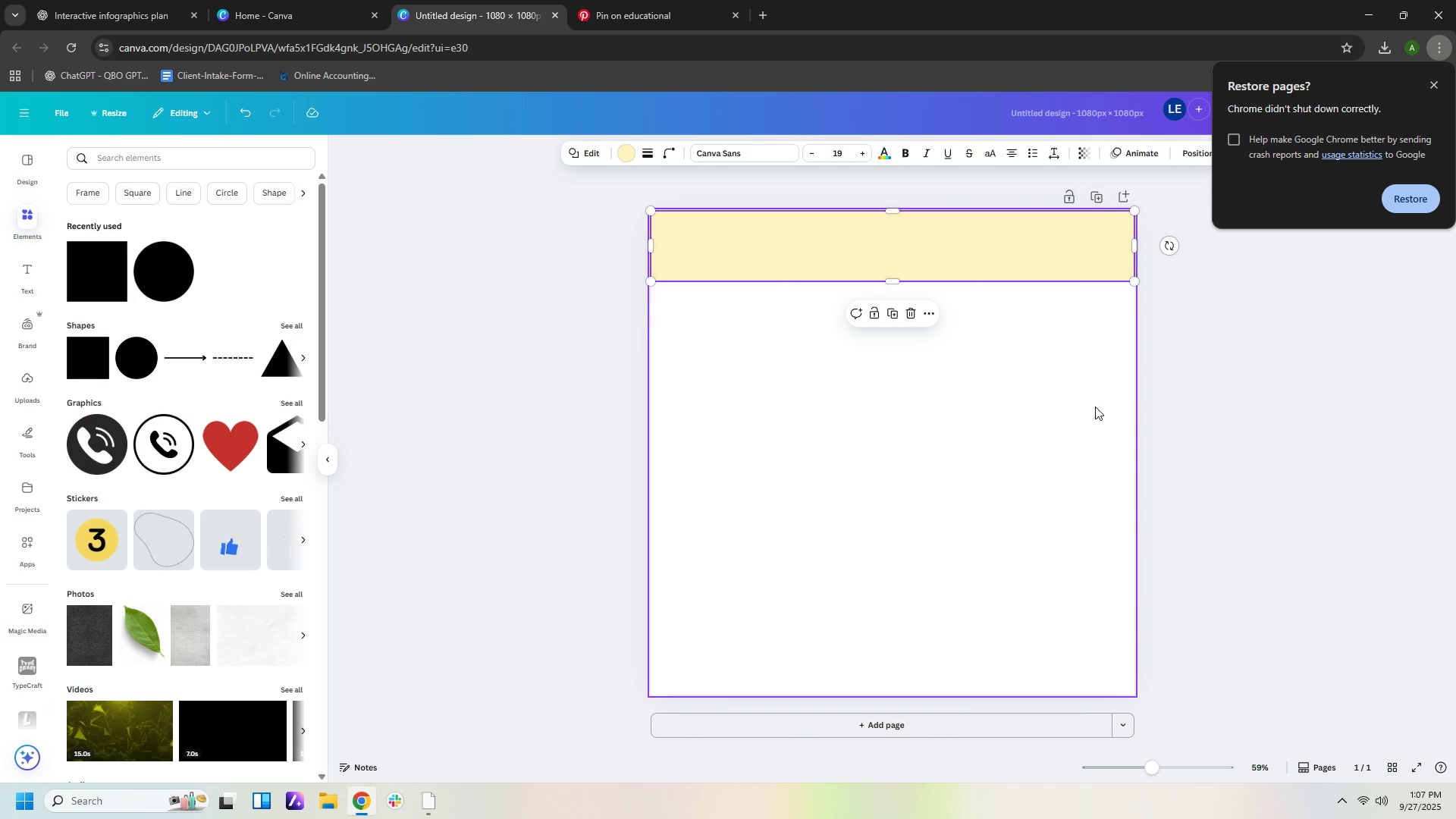 
left_click([1095, 406])